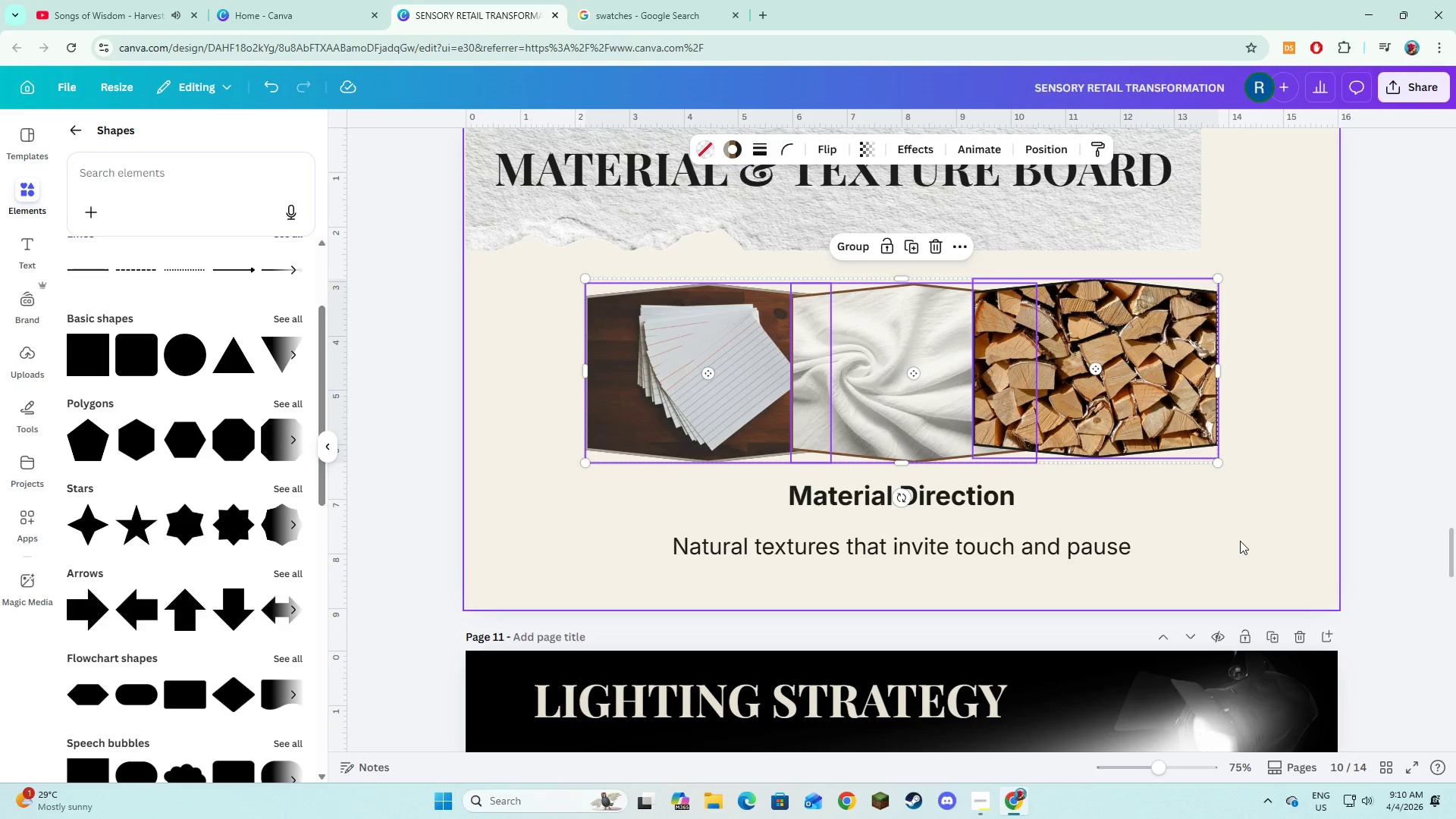 
left_click([1240, 541])
 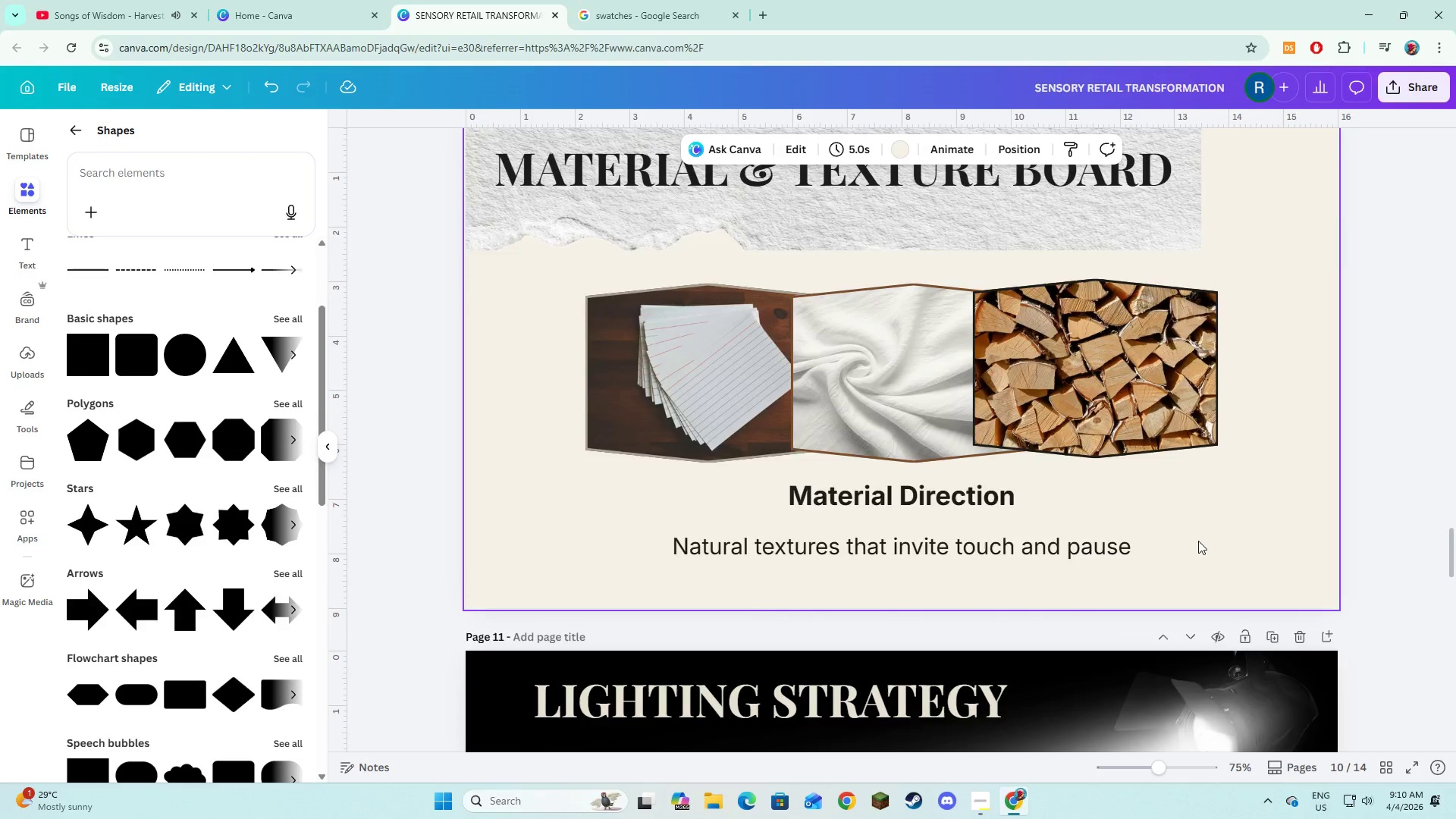 
scroll: coordinate [1198, 541], scroll_direction: up, amount: 4.0
 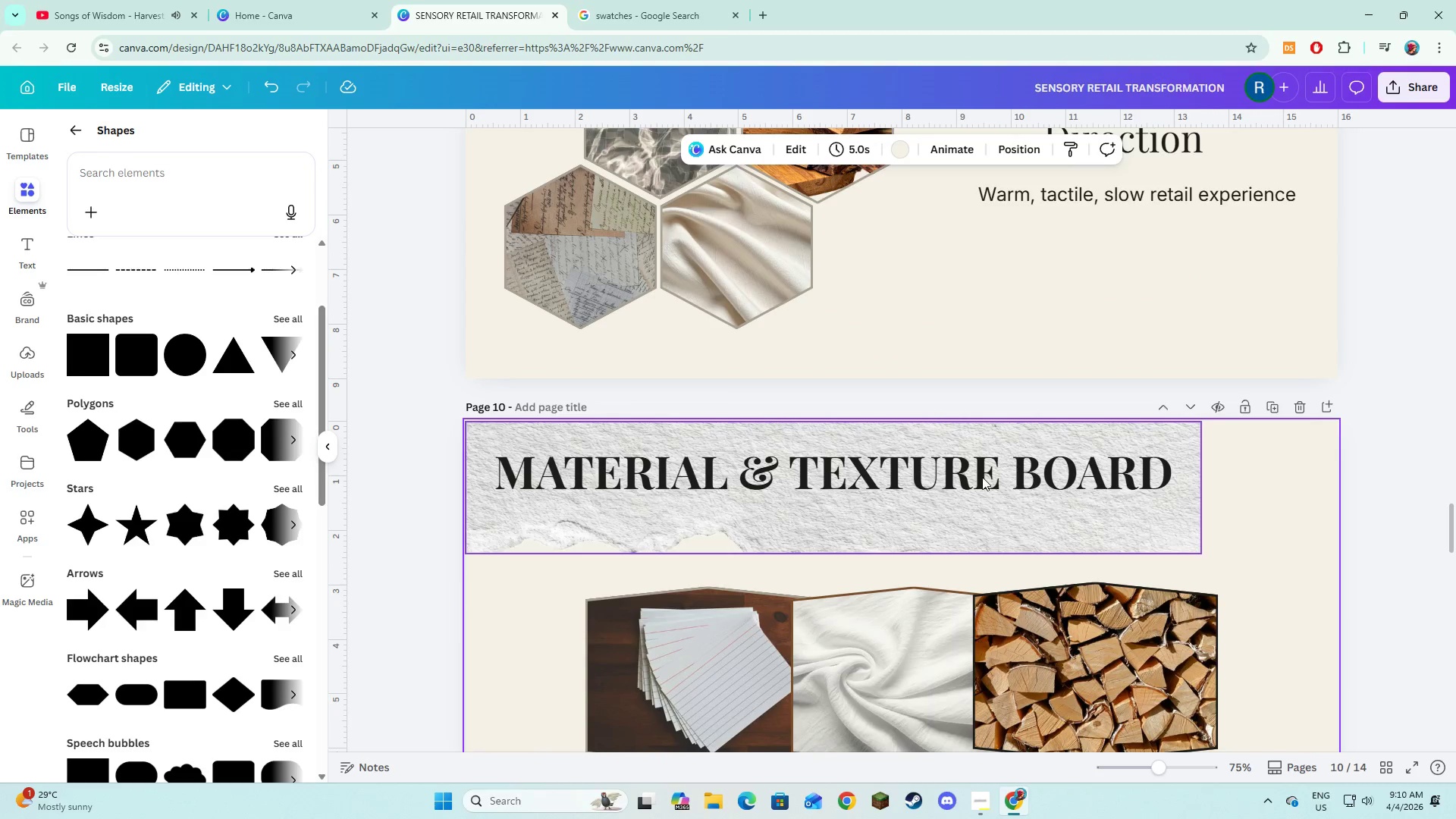 
left_click([981, 472])
 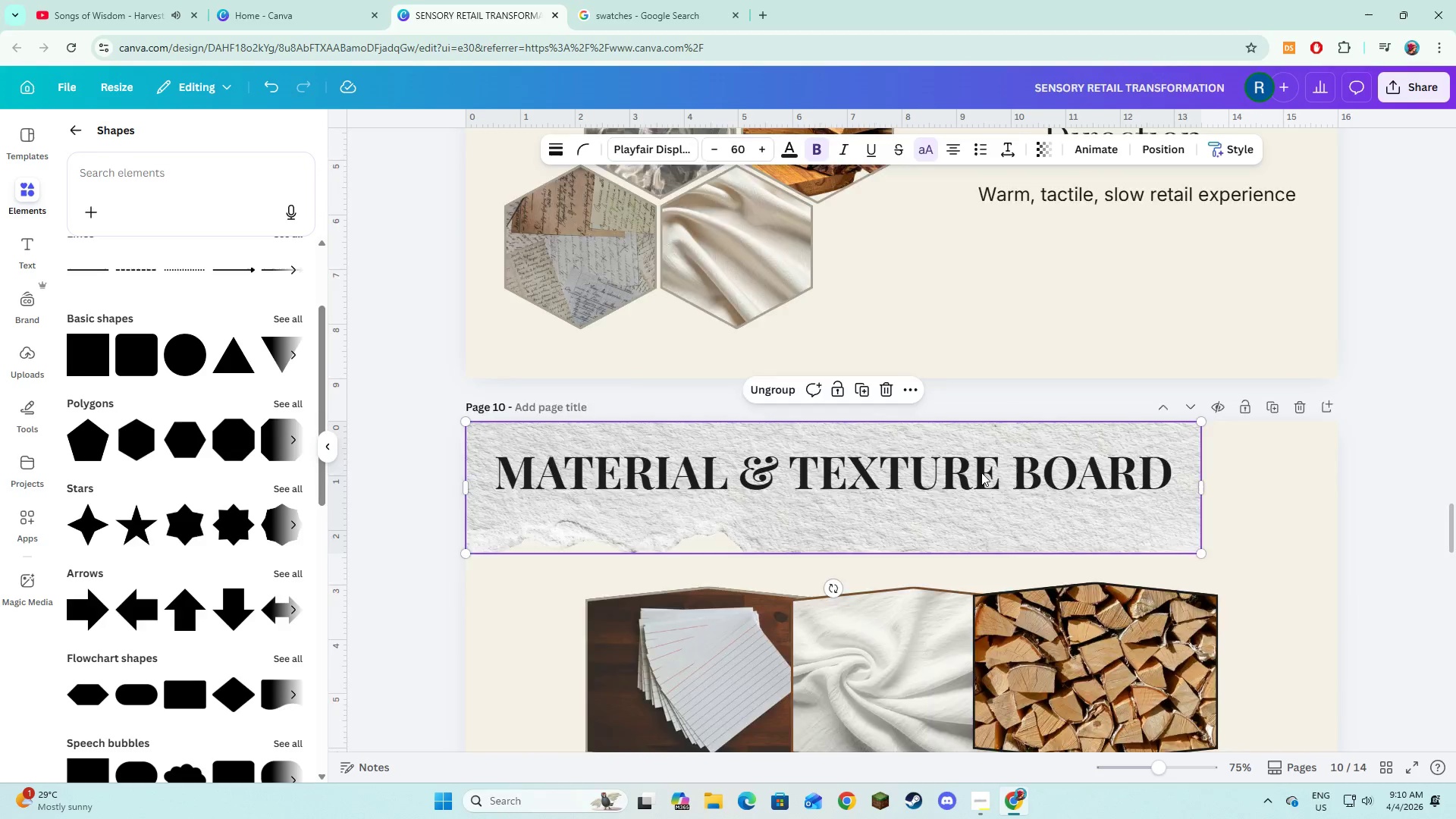 
scroll: coordinate [981, 472], scroll_direction: up, amount: 3.0
 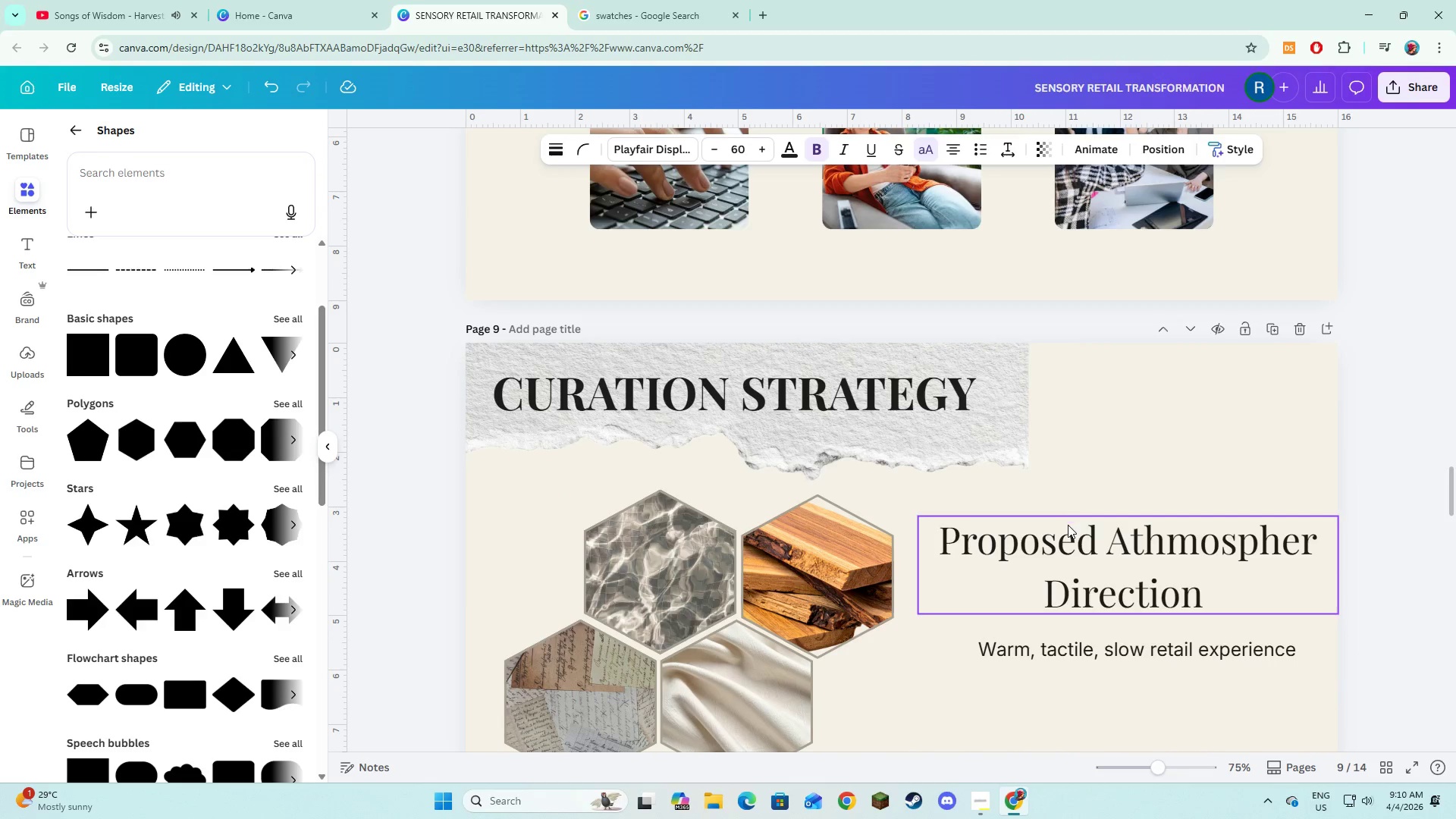 
left_click([1068, 537])
 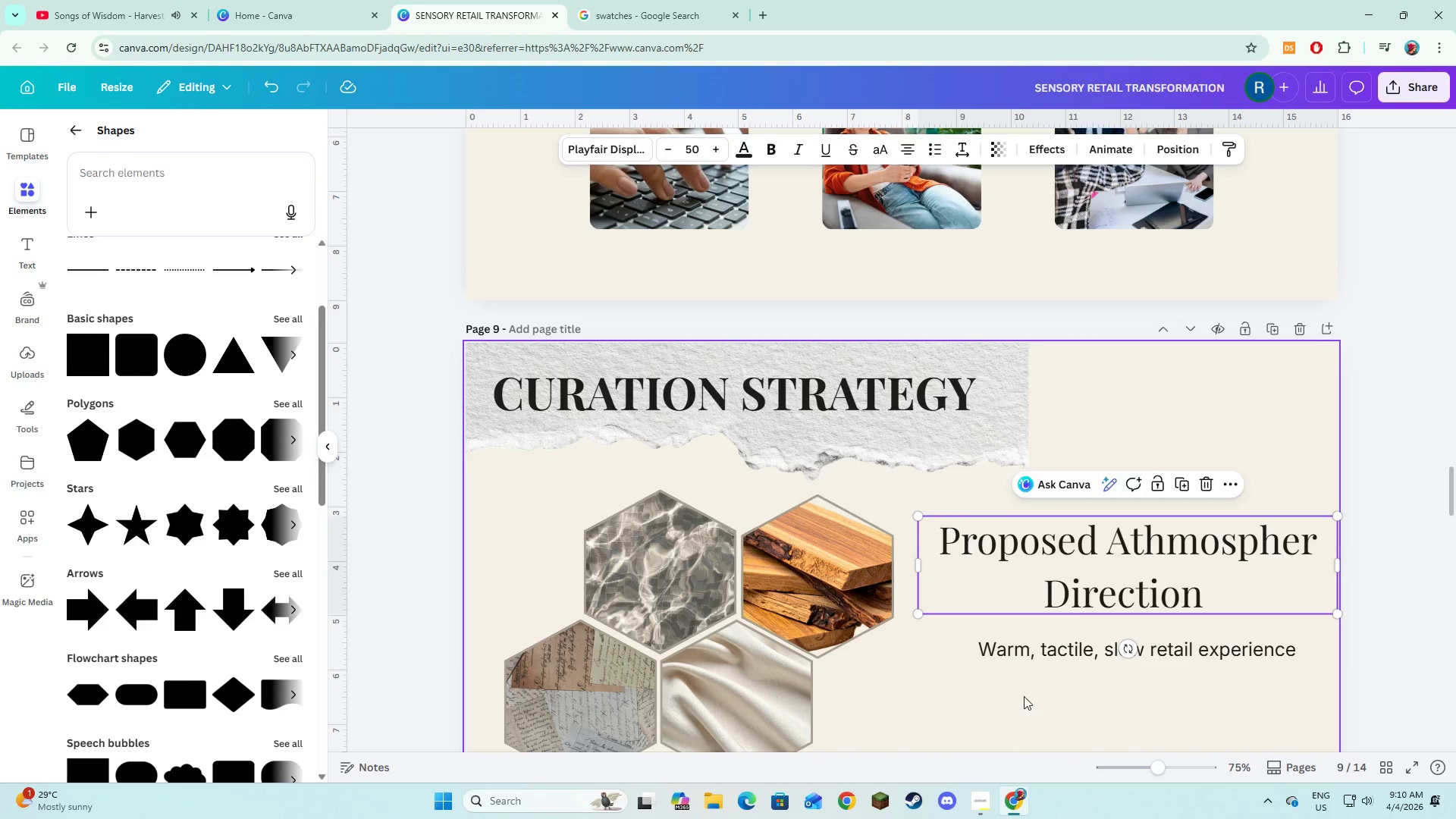 
left_click([1024, 696])
 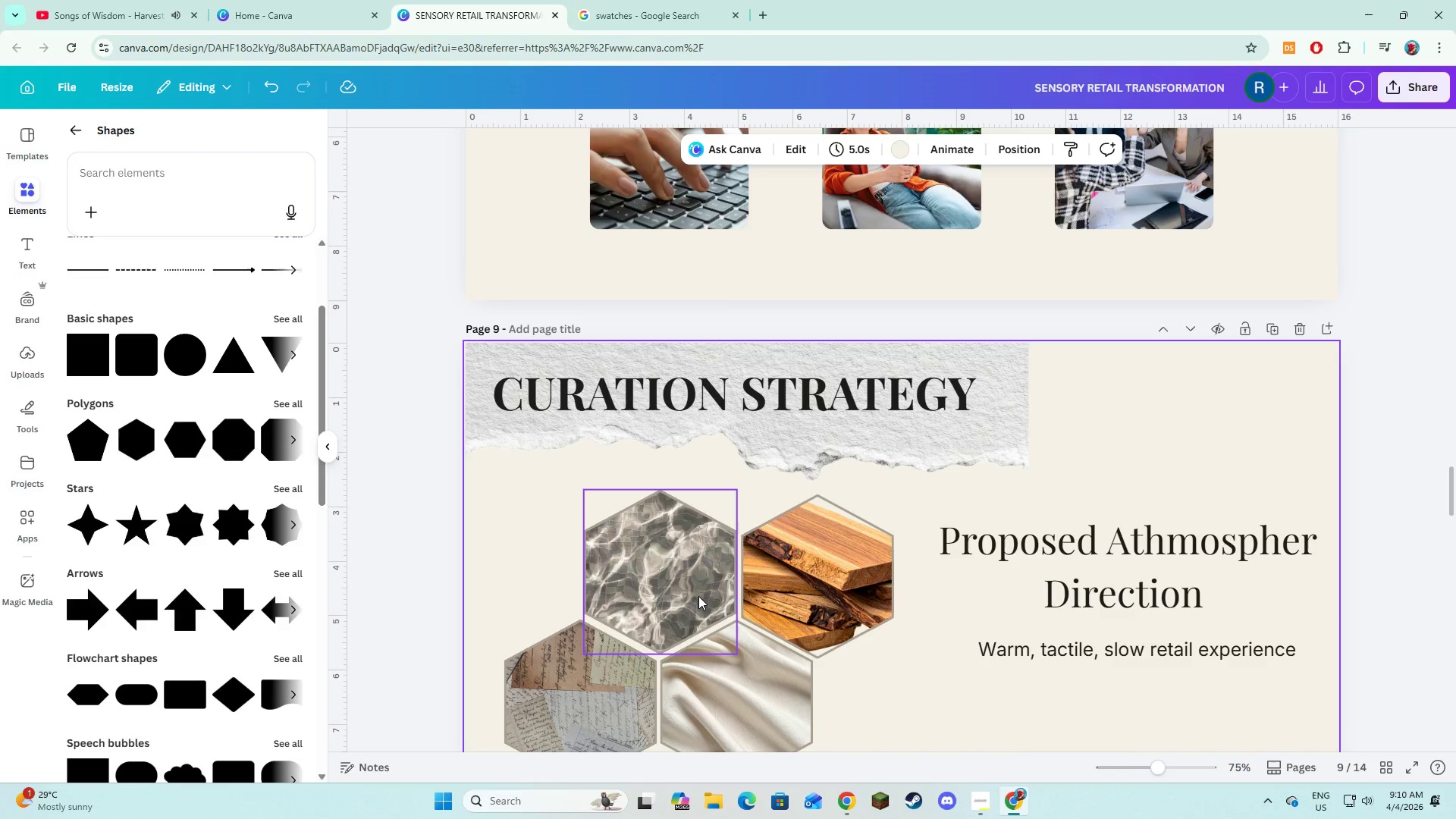 
wait(16.81)
 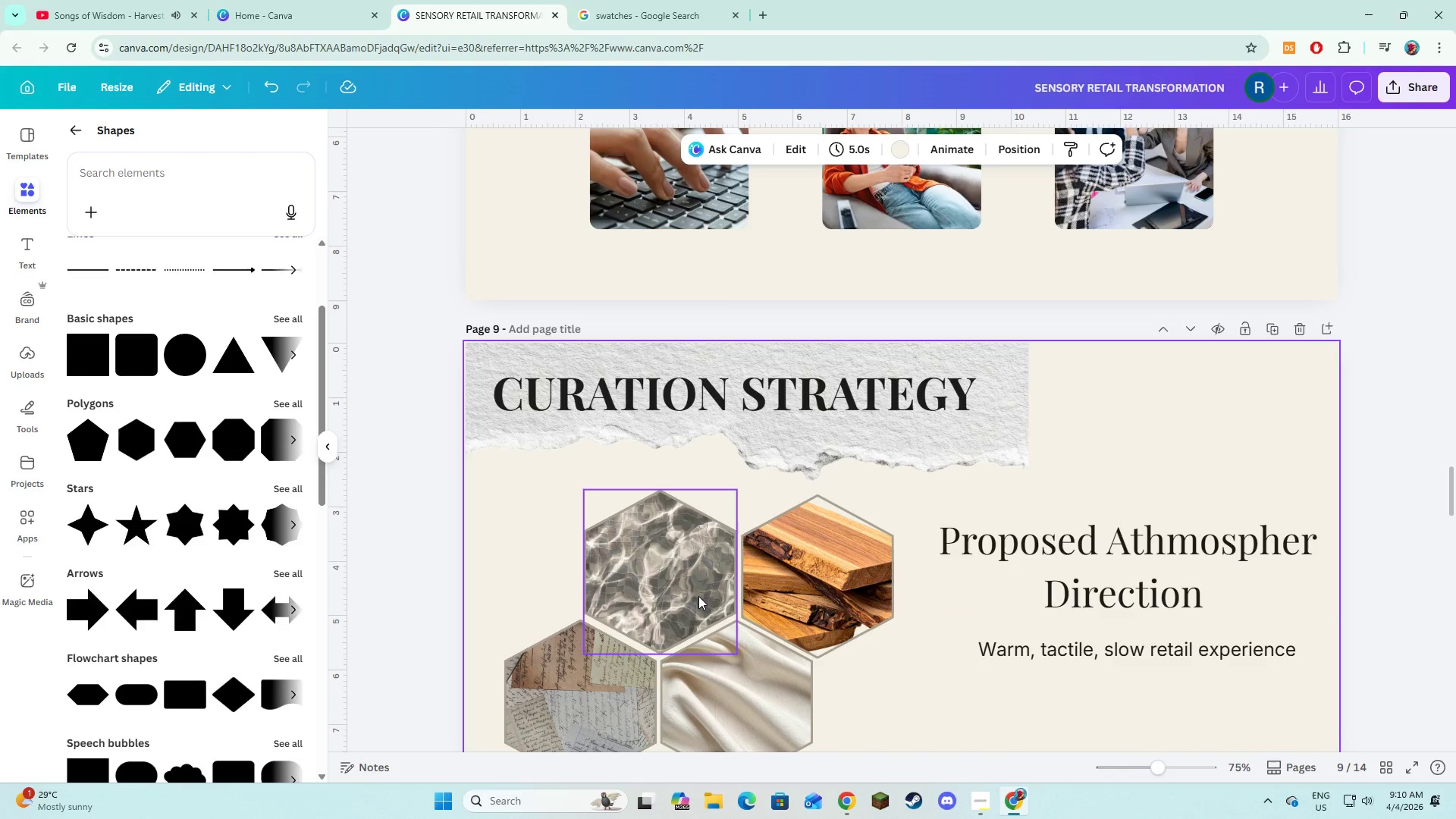 
double_click([733, 394])
 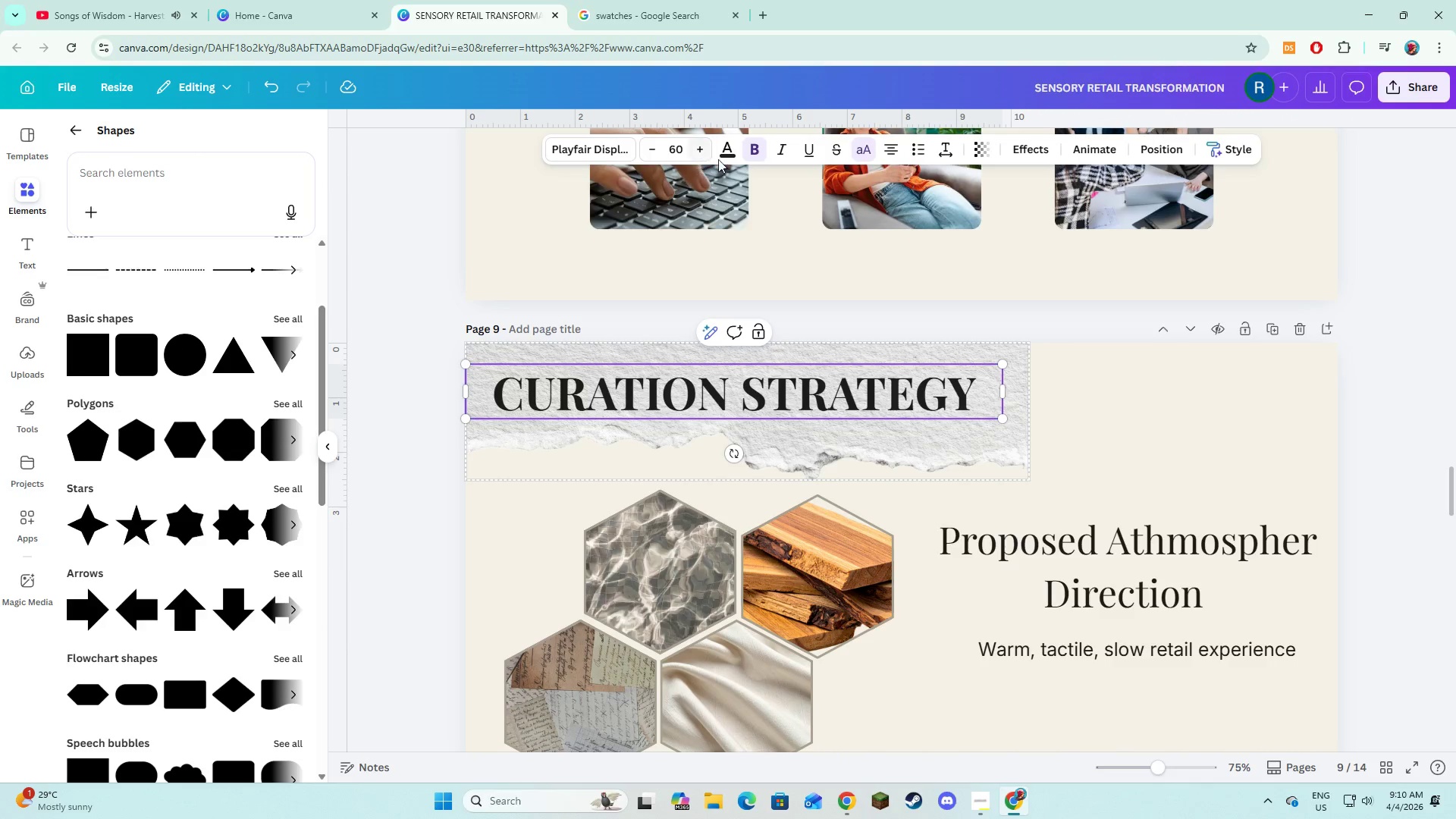 
left_click([722, 158])
 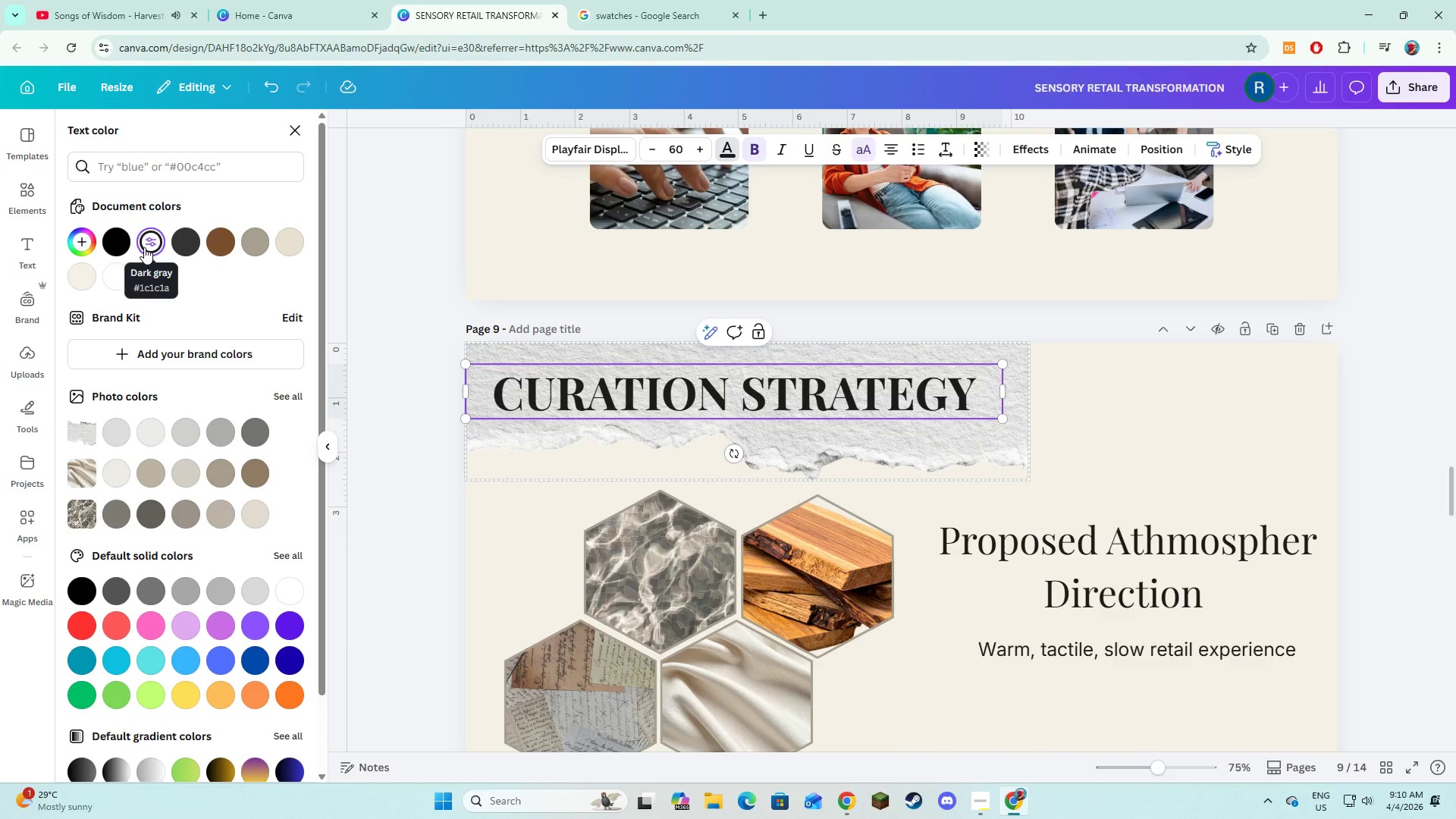 
left_click([1062, 560])
 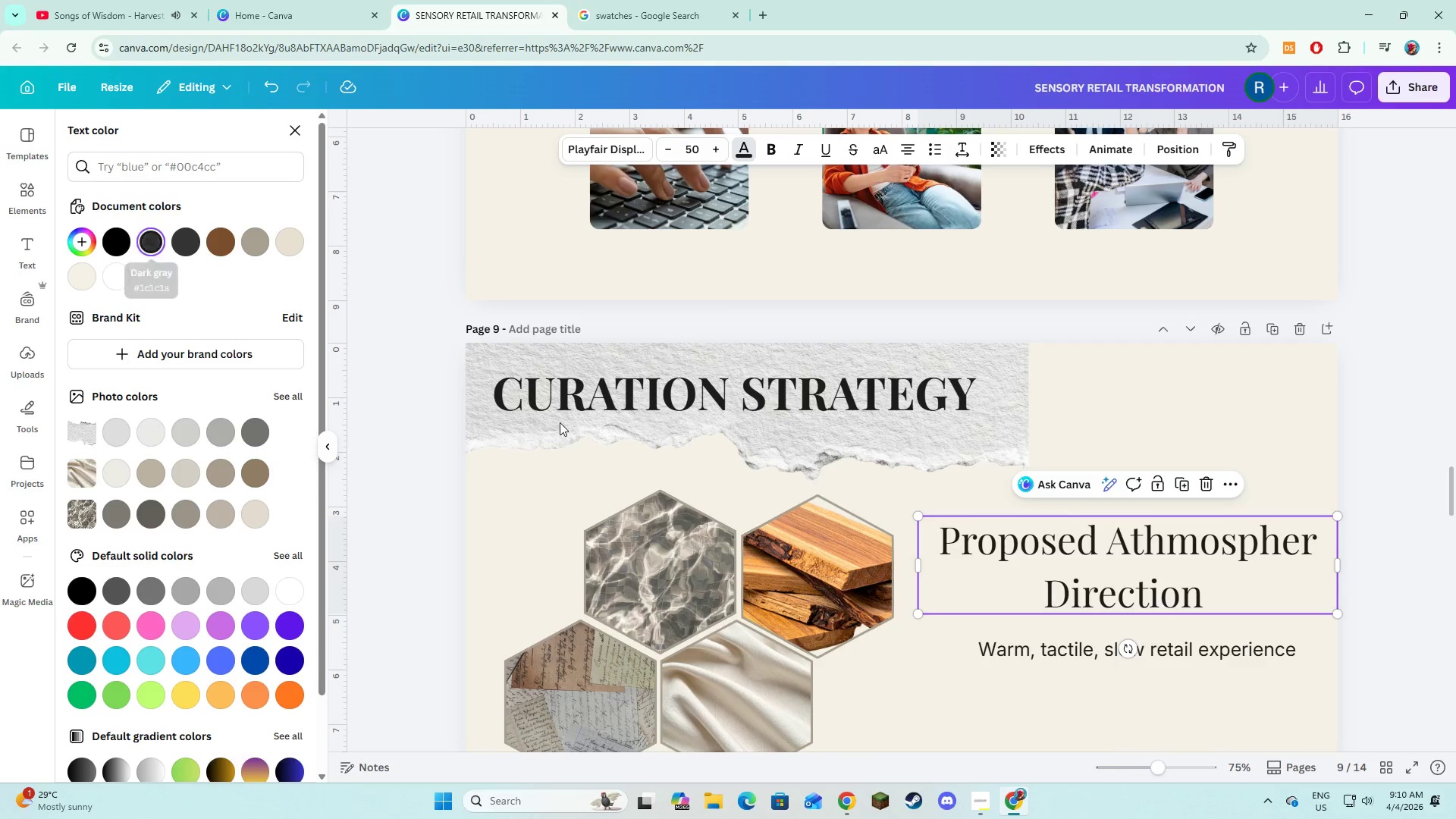 
left_click([987, 651])
 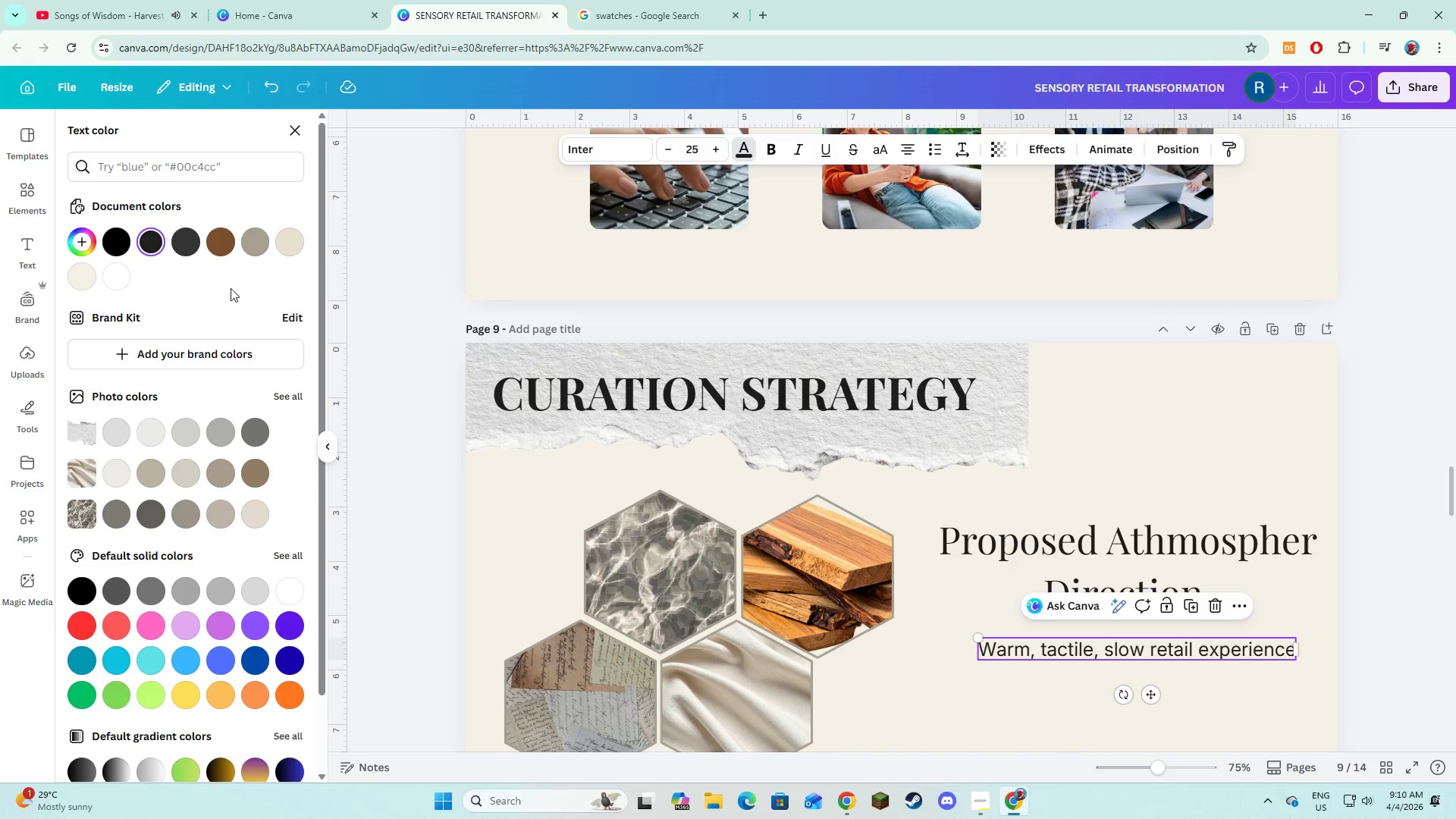 
scroll: coordinate [720, 447], scroll_direction: up, amount: 4.0
 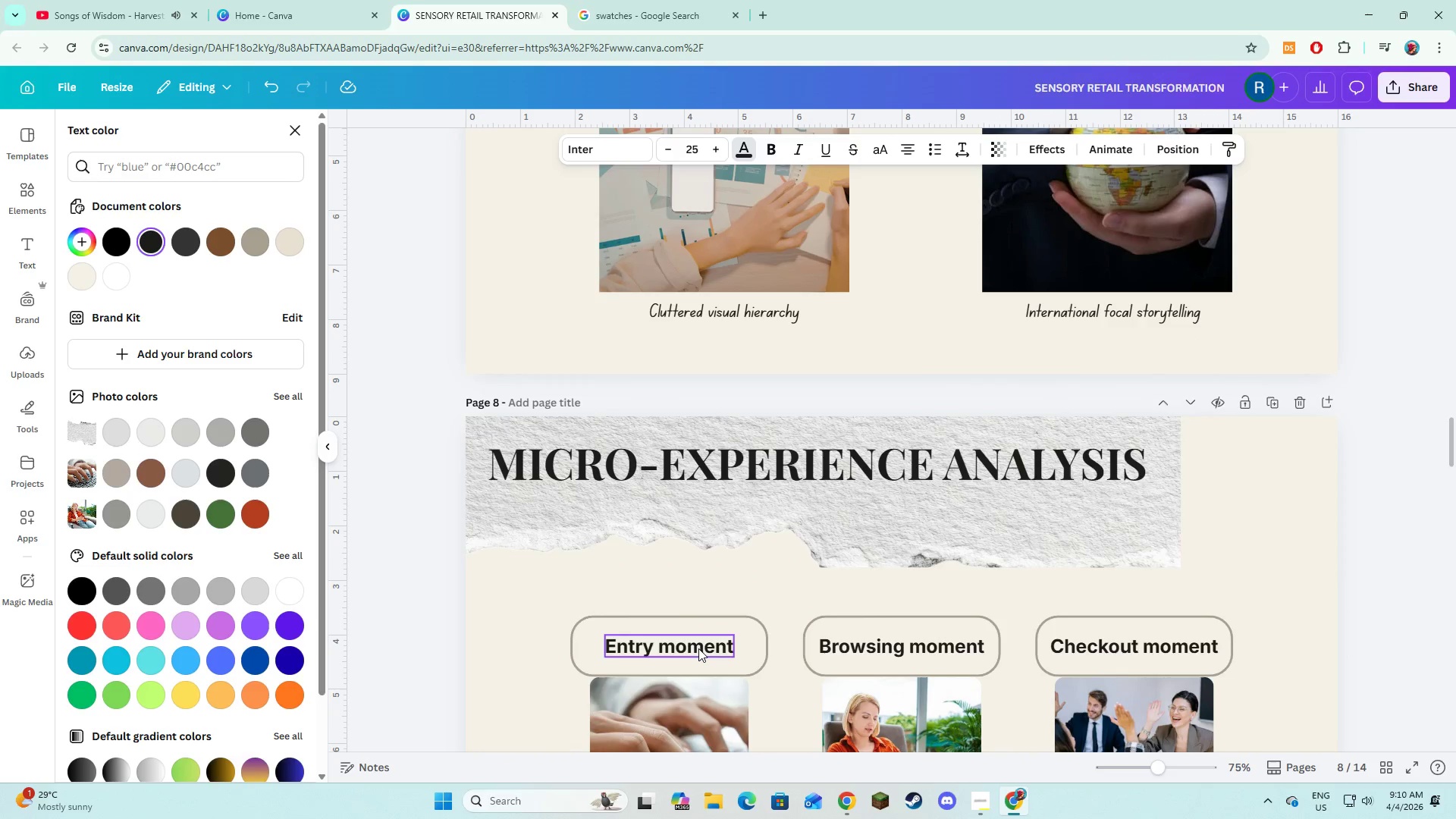 
left_click([698, 648])
 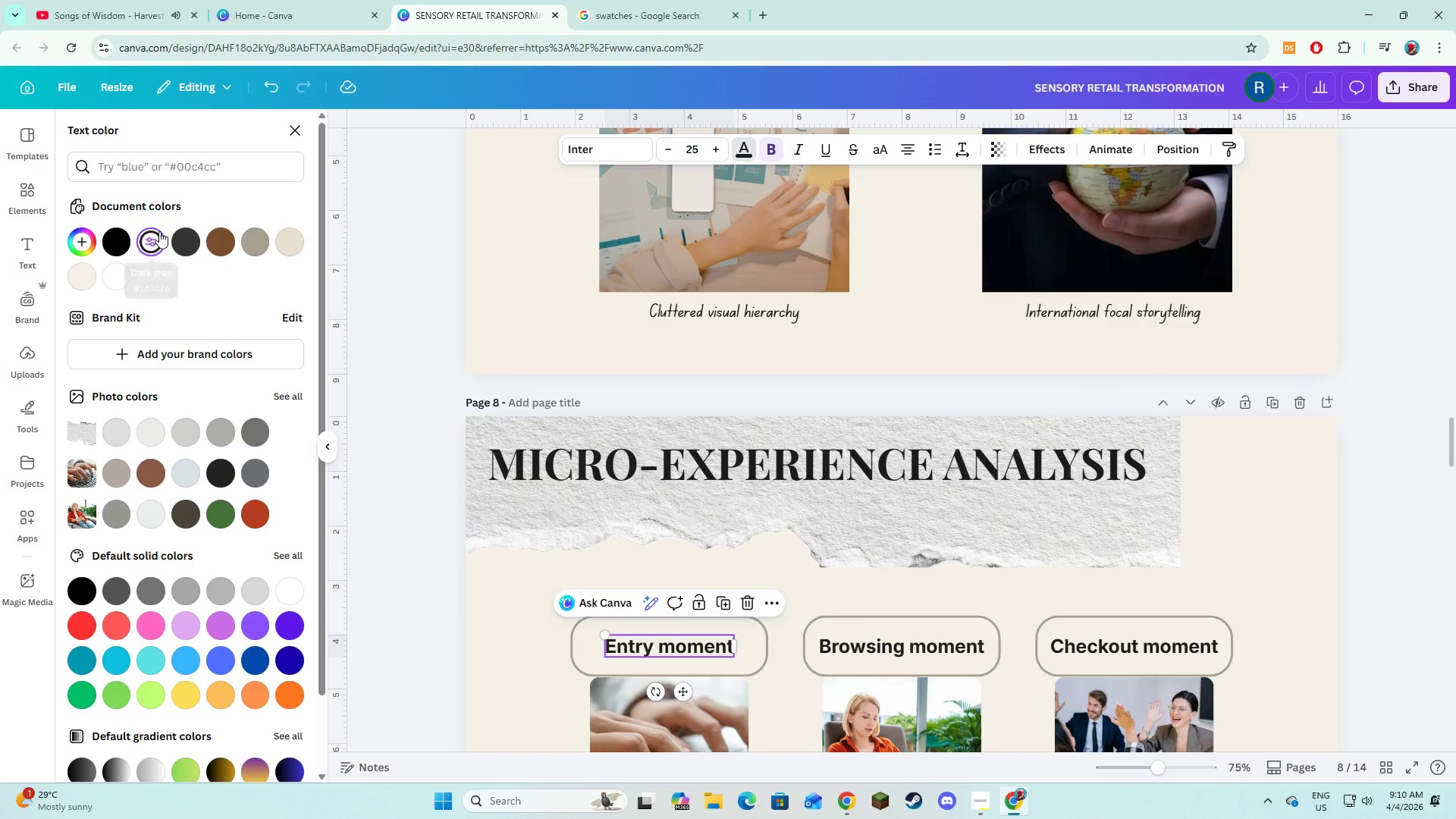 
scroll: coordinate [626, 375], scroll_direction: up, amount: 4.0
 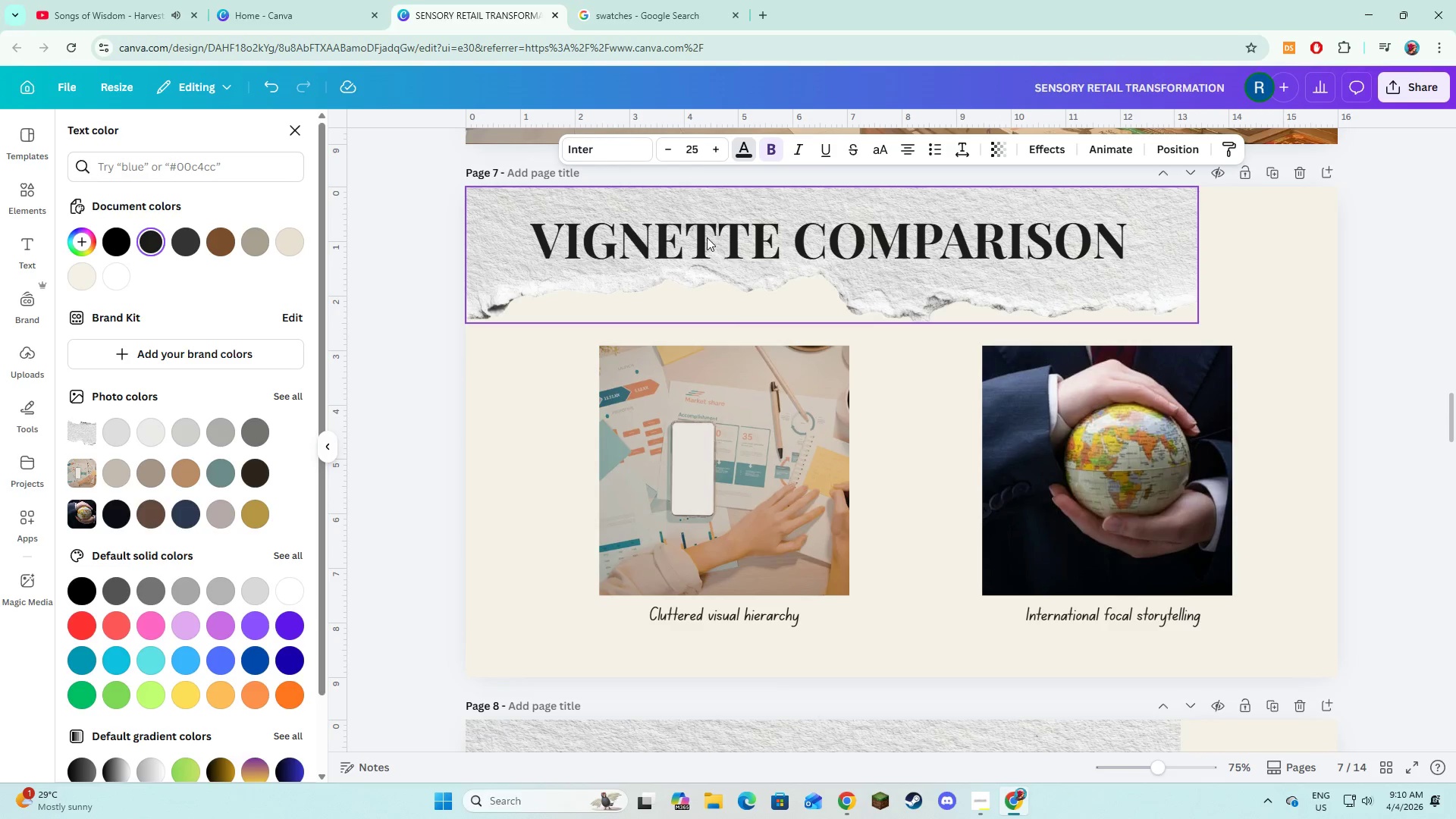 
left_click([707, 237])
 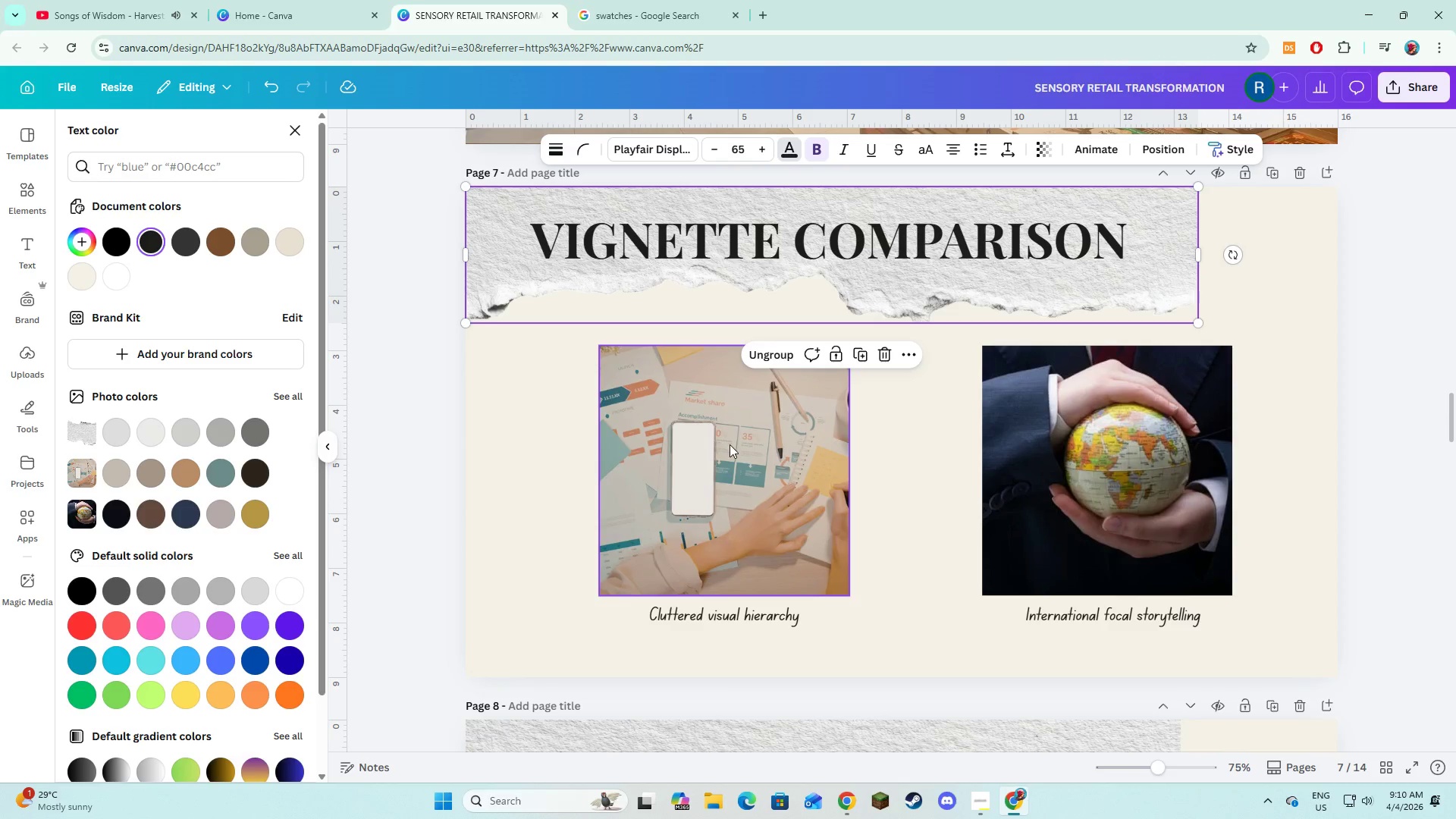 
left_click([730, 444])
 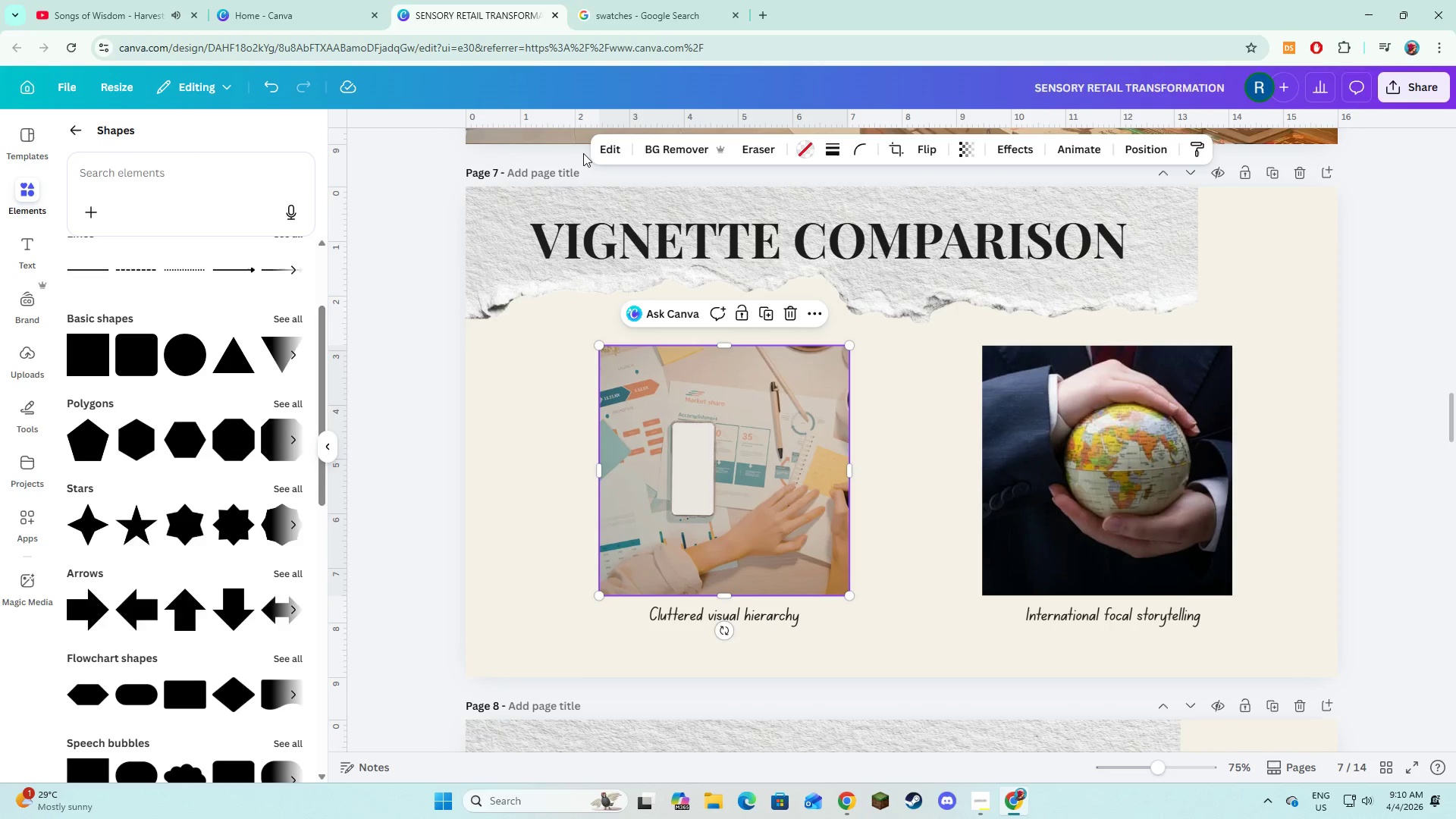 
key(Alt+AltLeft)
 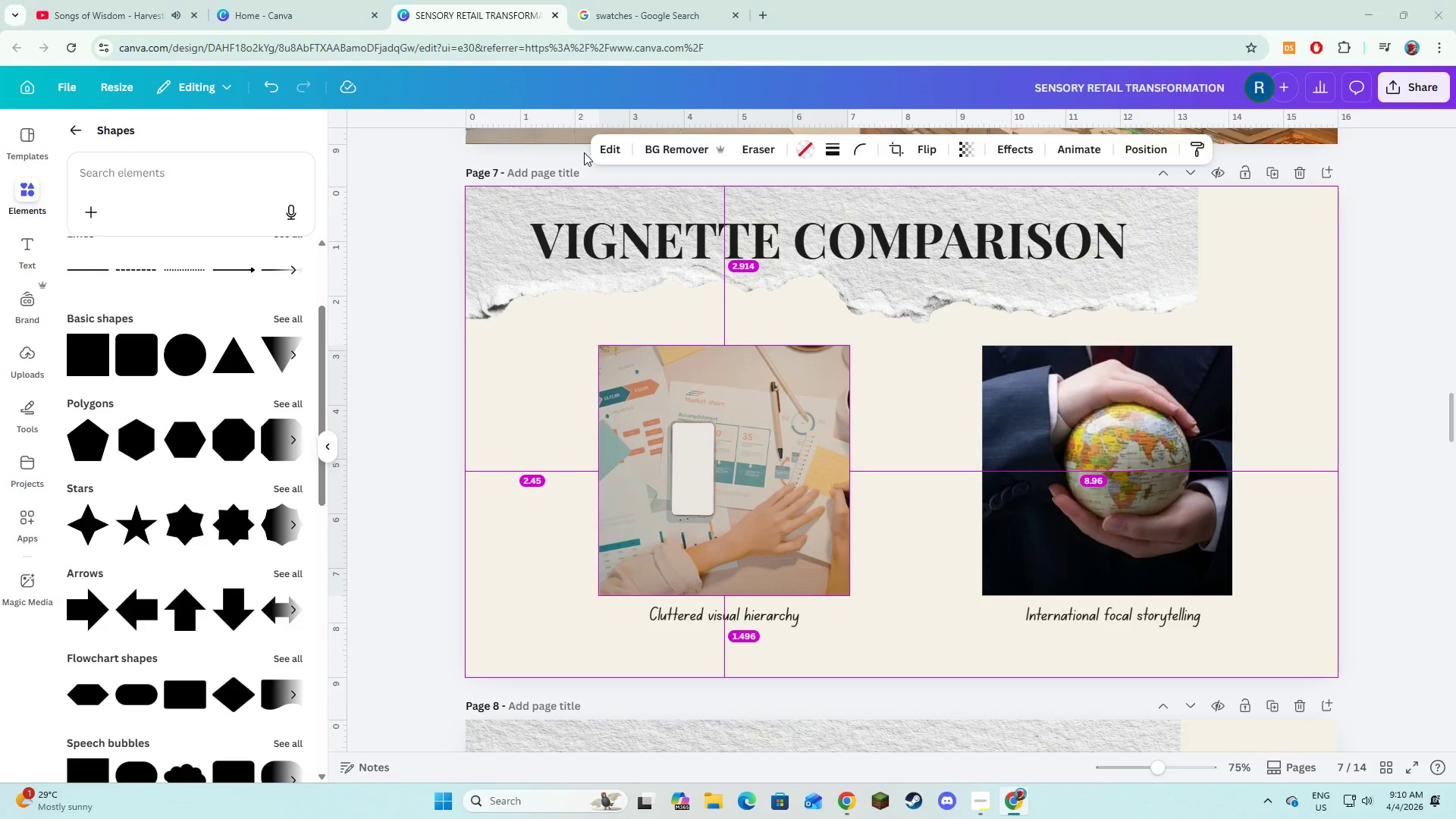 
key(Alt+Tab)